 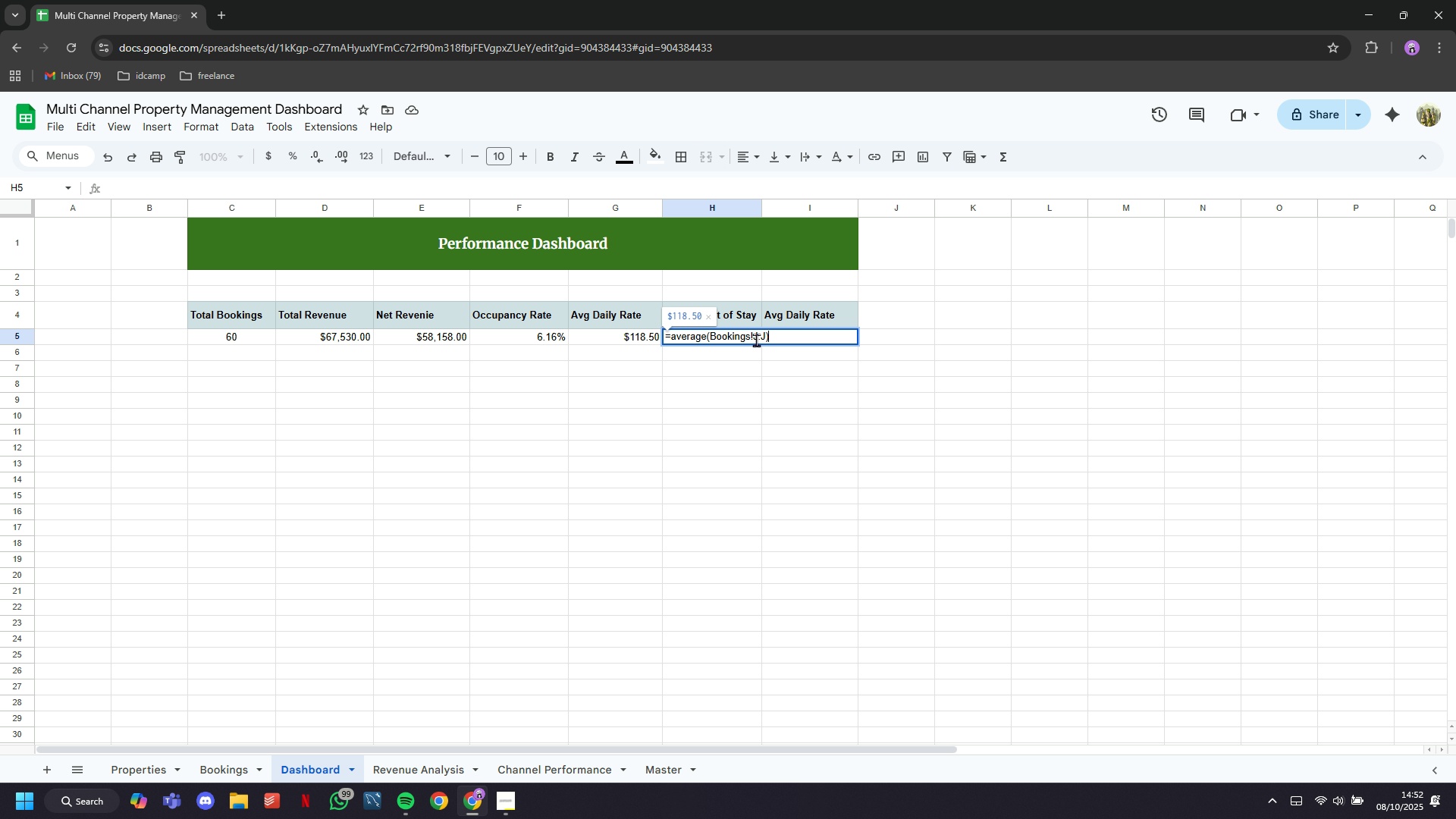 
key(ArrowLeft)
 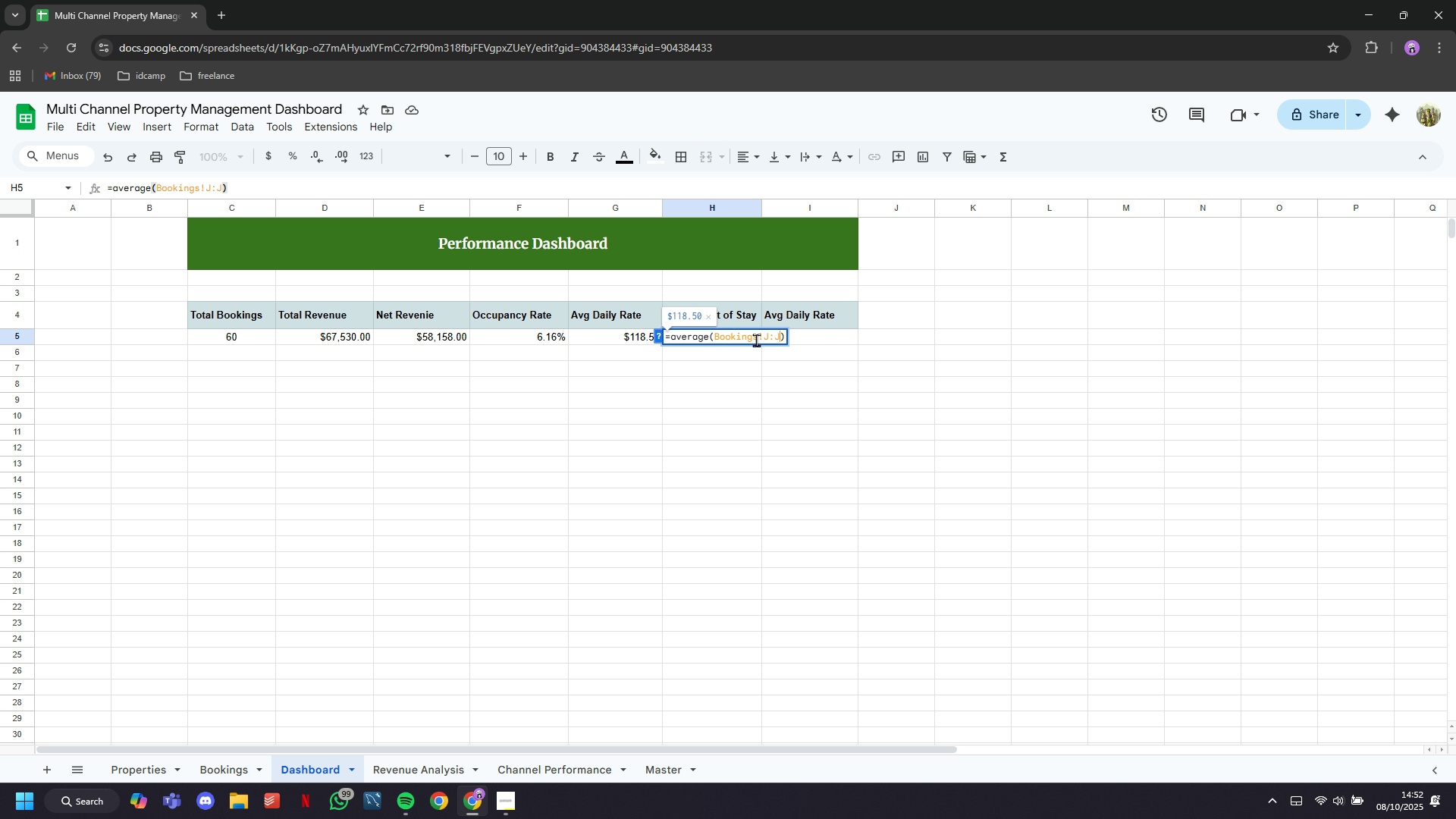 
key(ArrowLeft)
 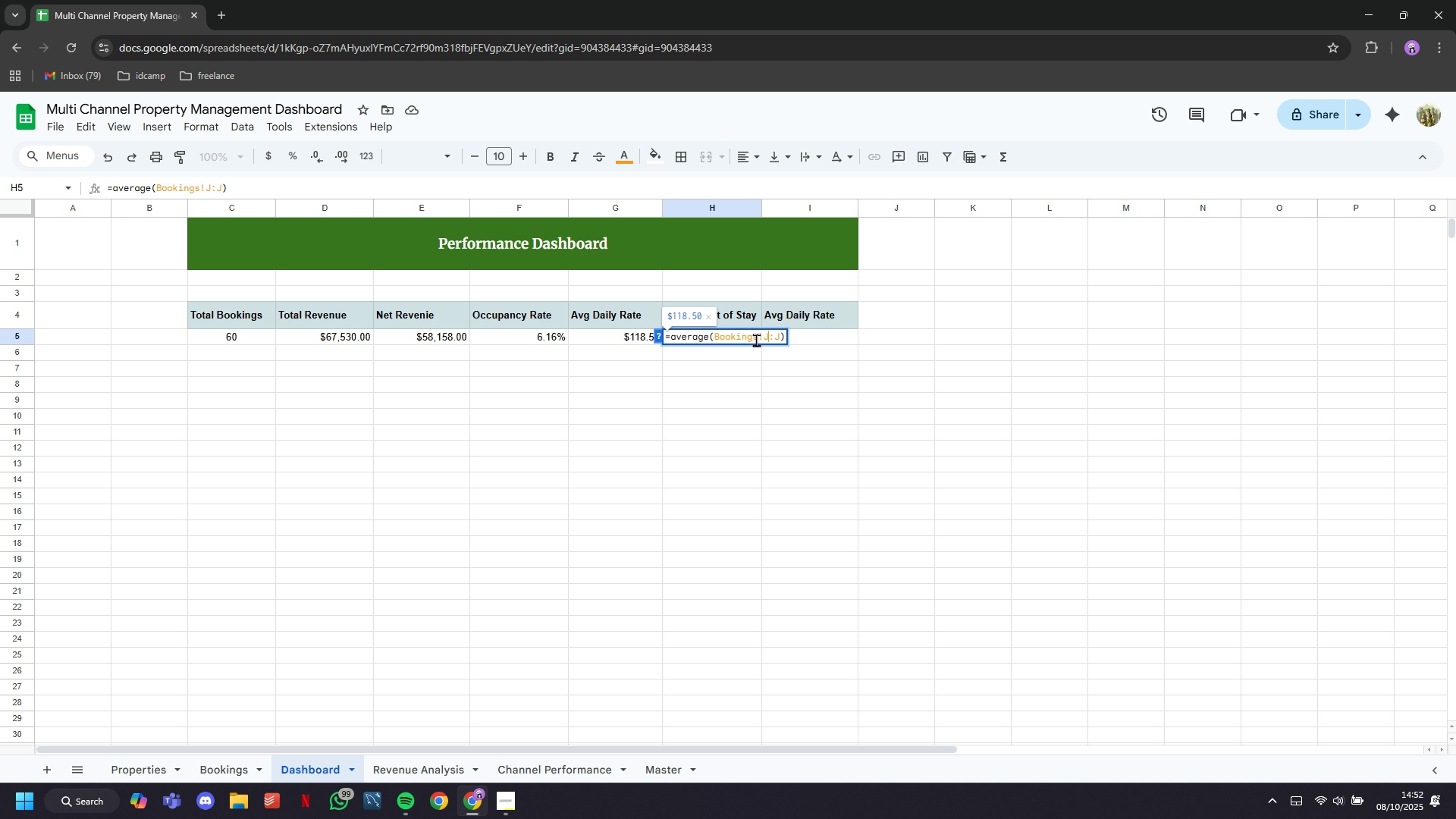 
key(ArrowLeft)
 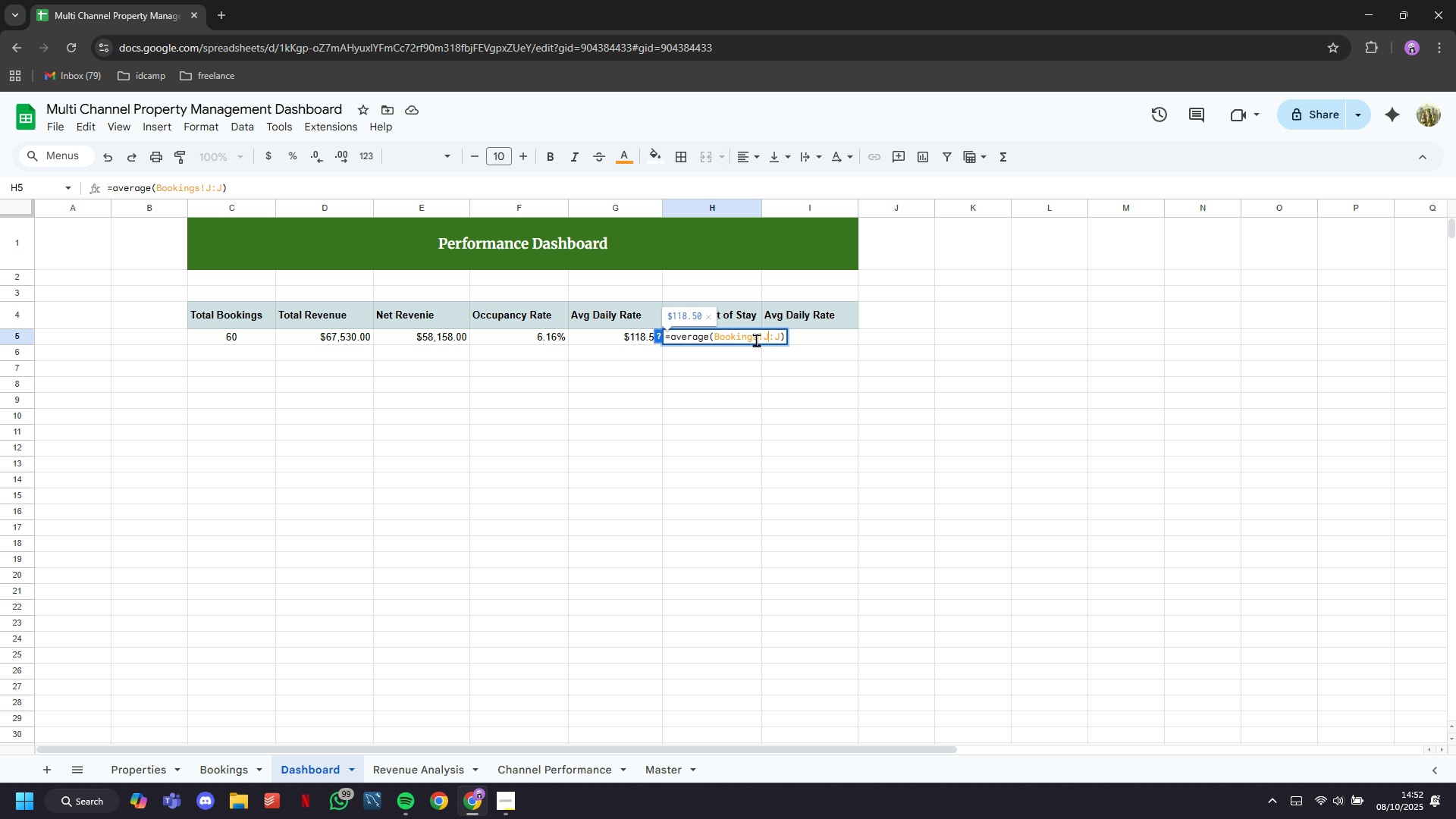 
key(Backspace)
 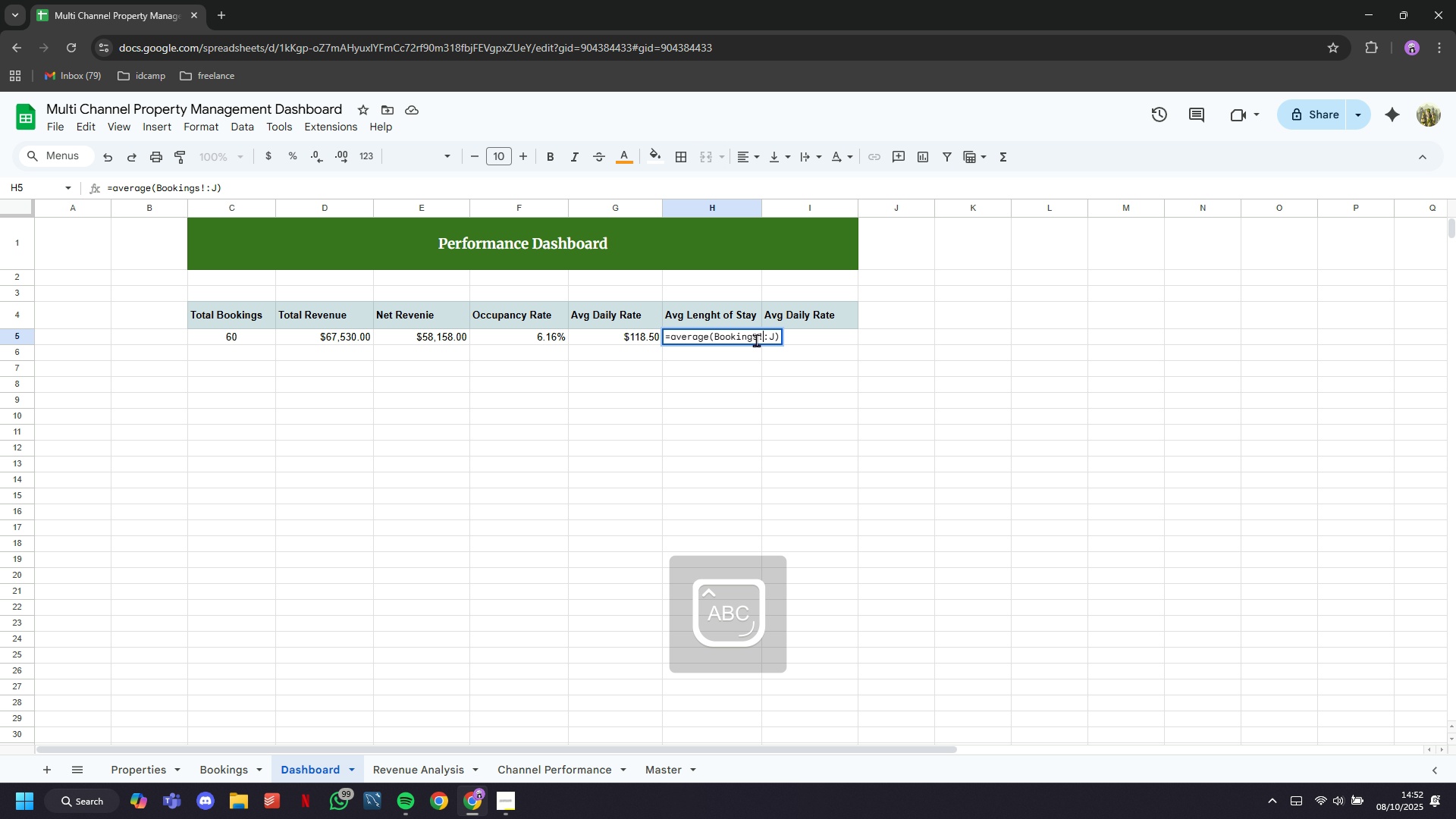 
key(CapsLock)
 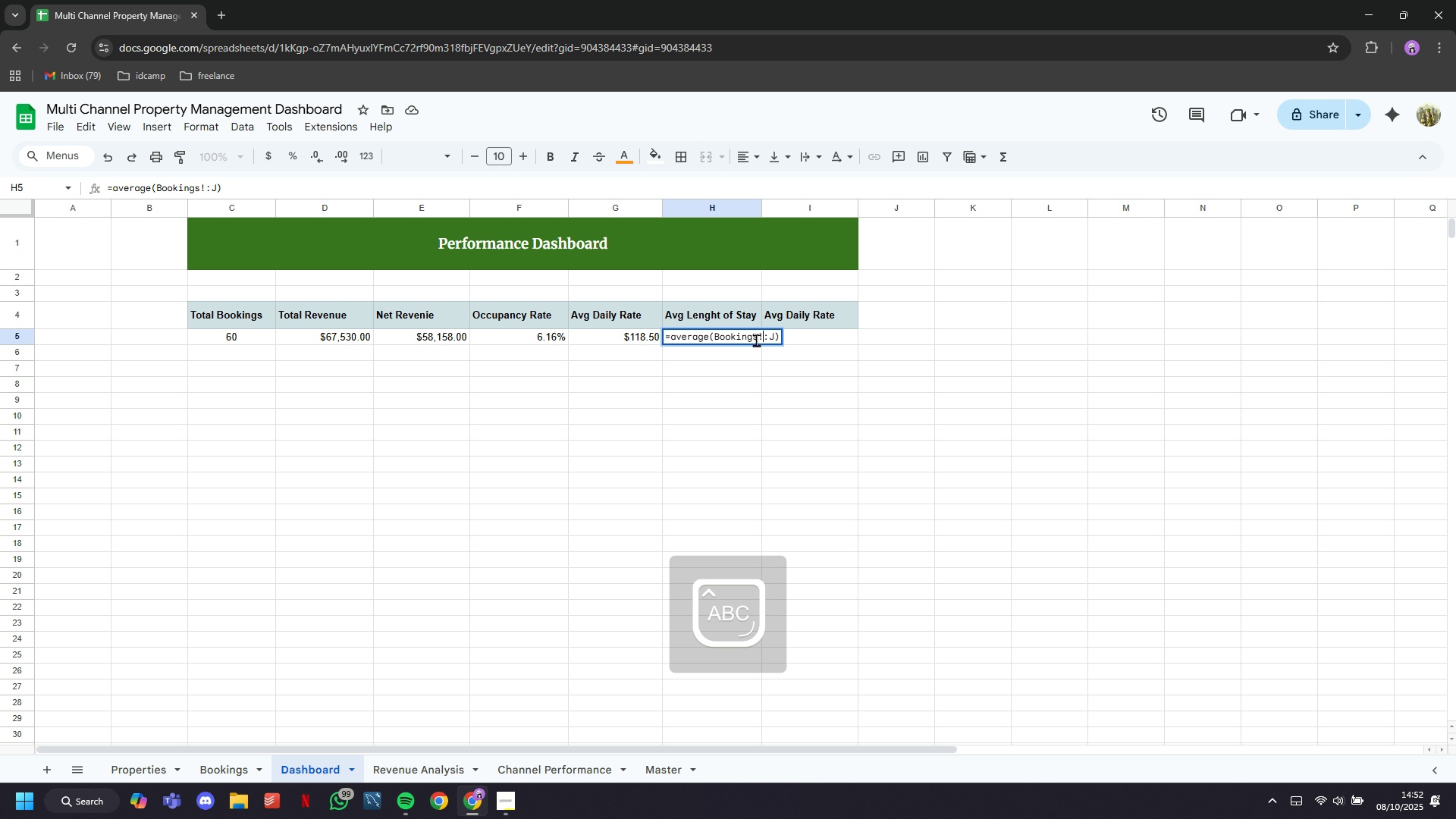 
key(H)
 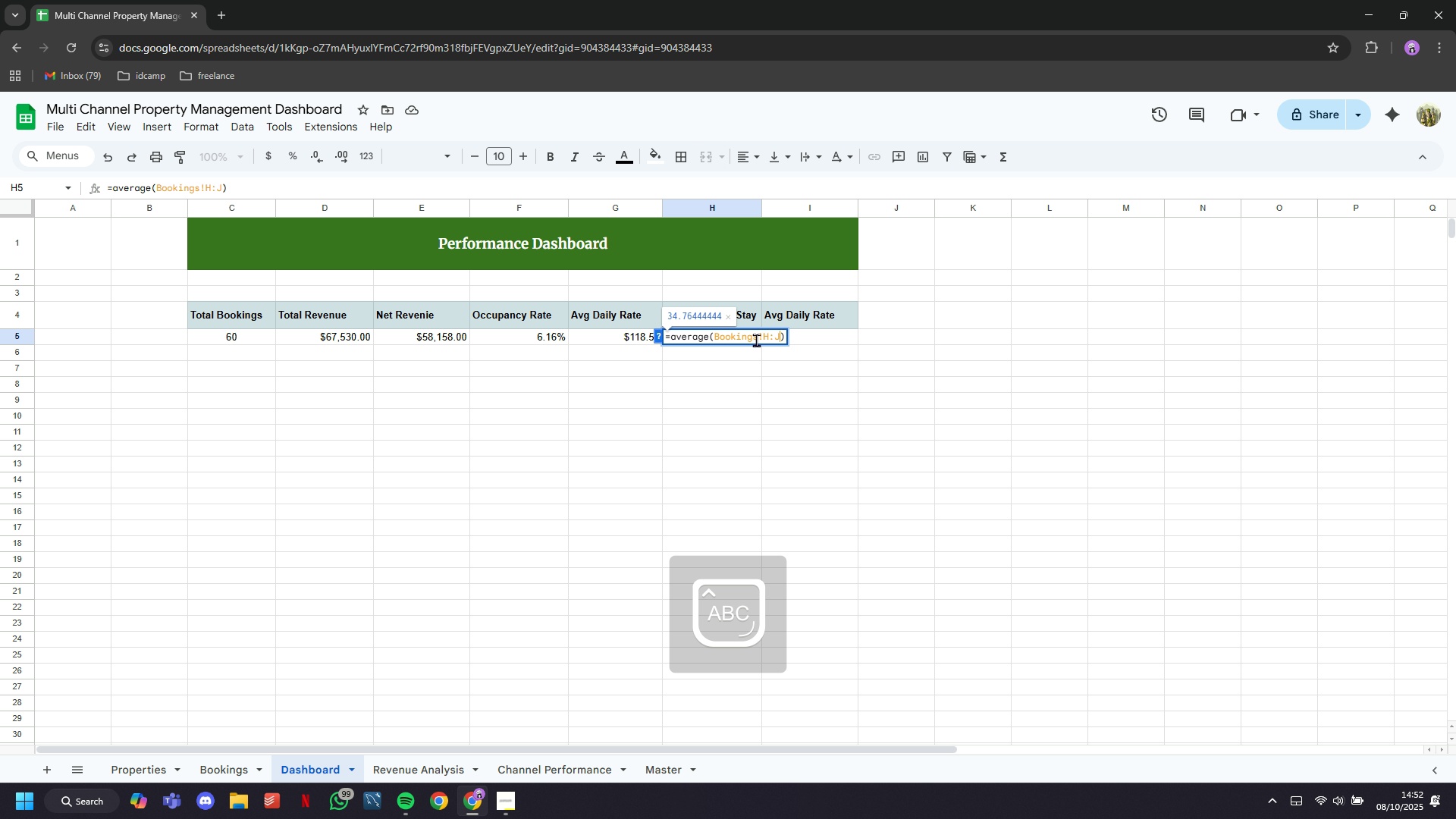 
key(ArrowRight)
 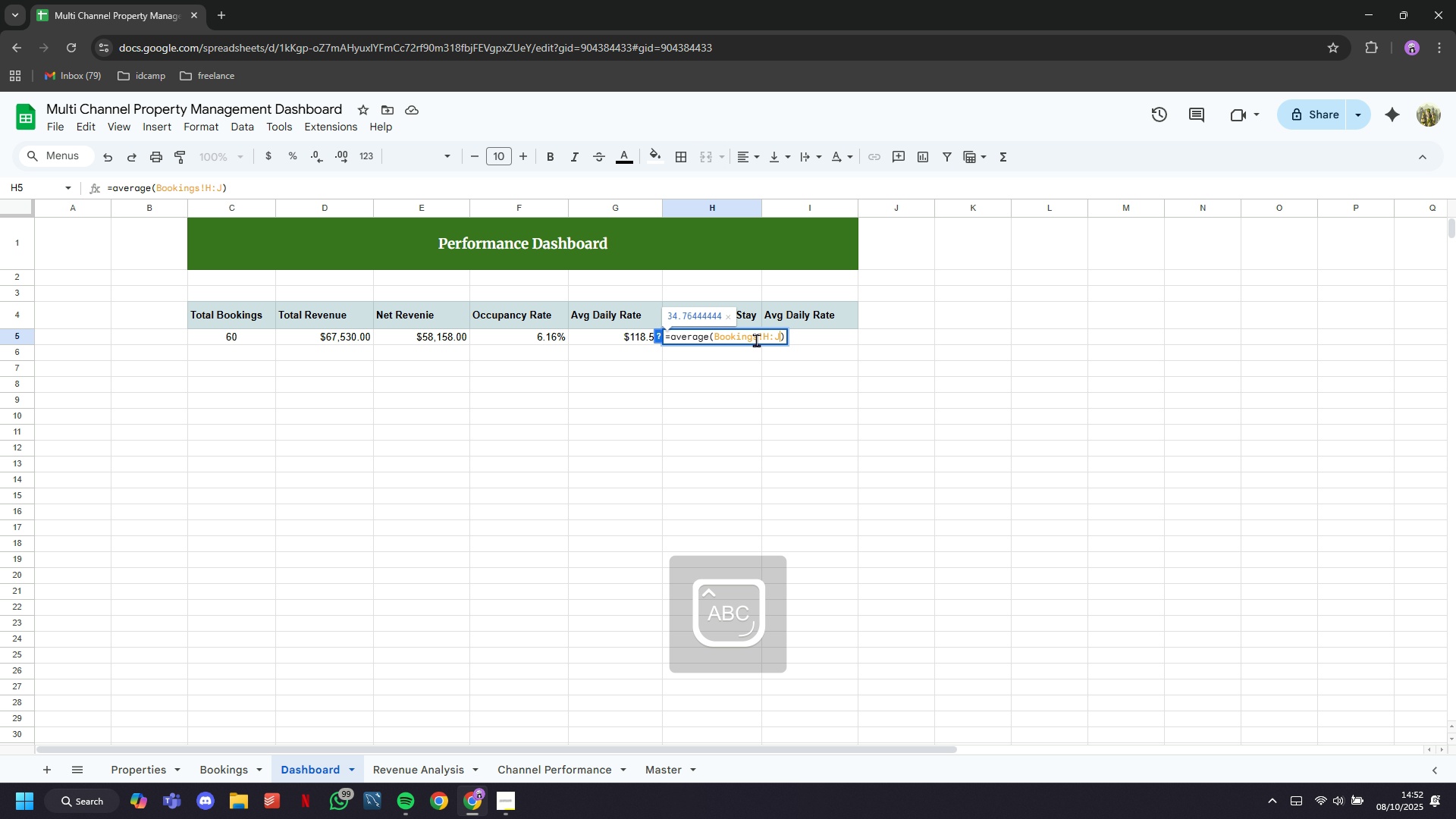 
key(ArrowRight)
 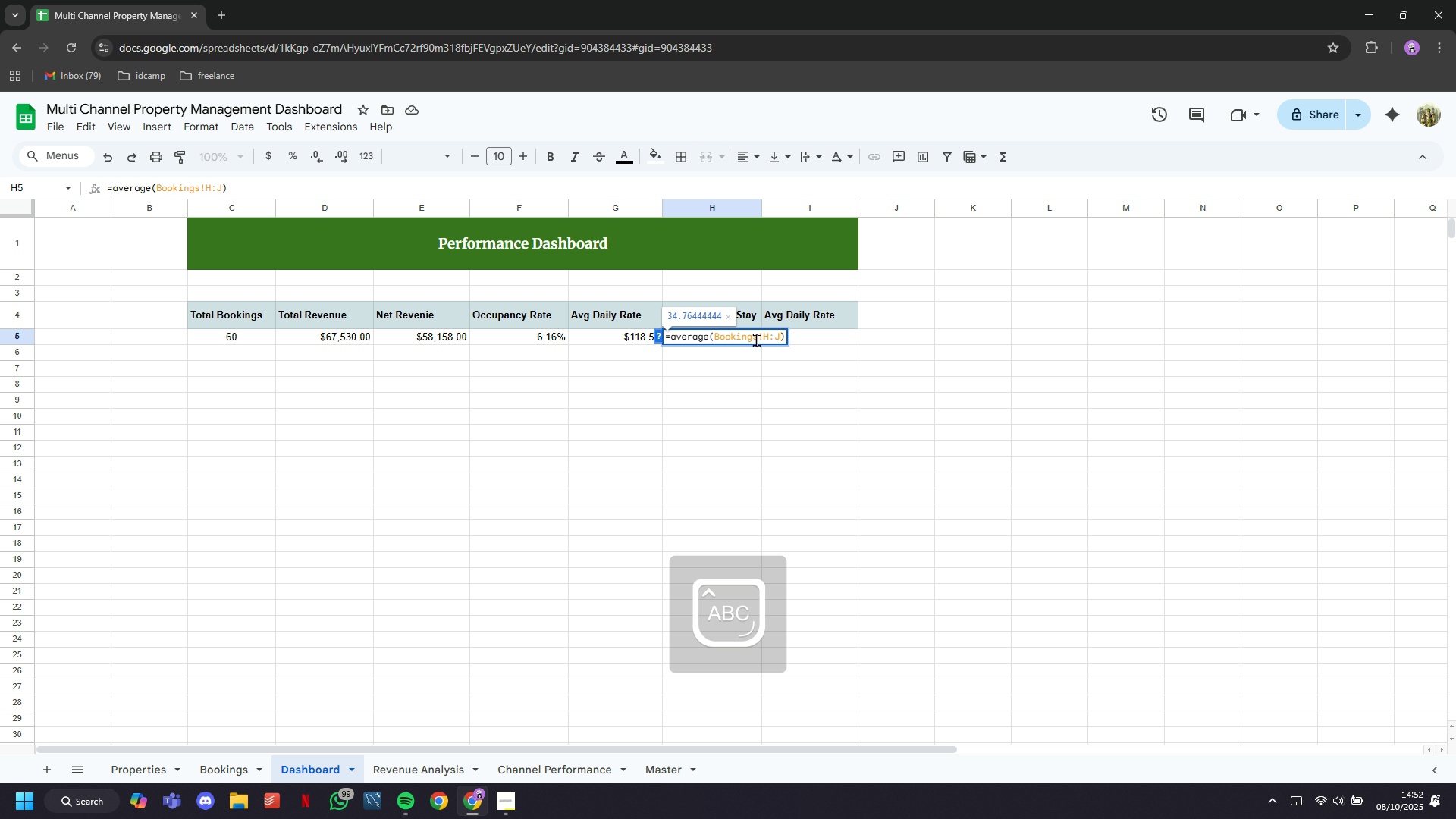 
key(Backspace)
 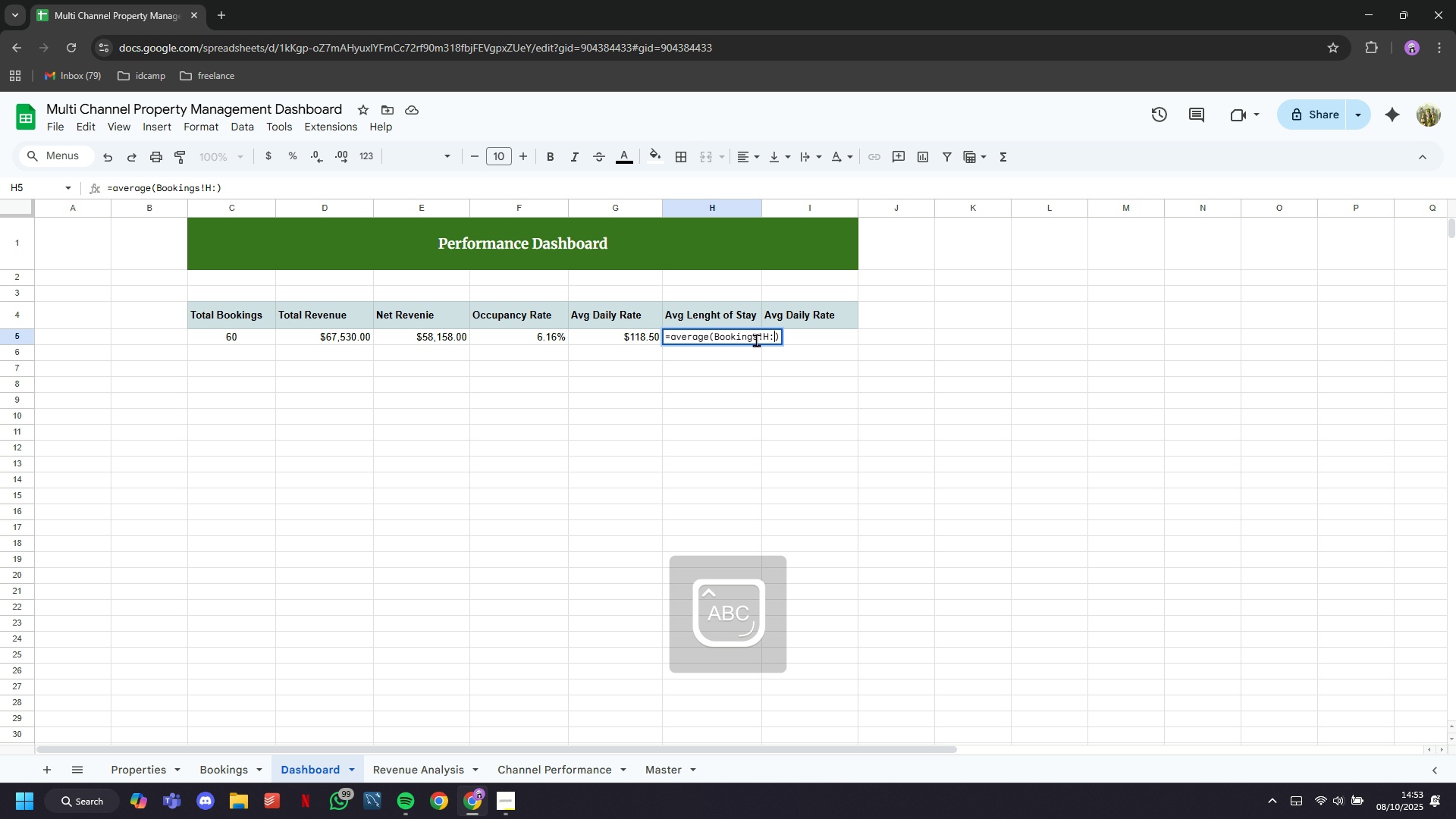 
key(H)
 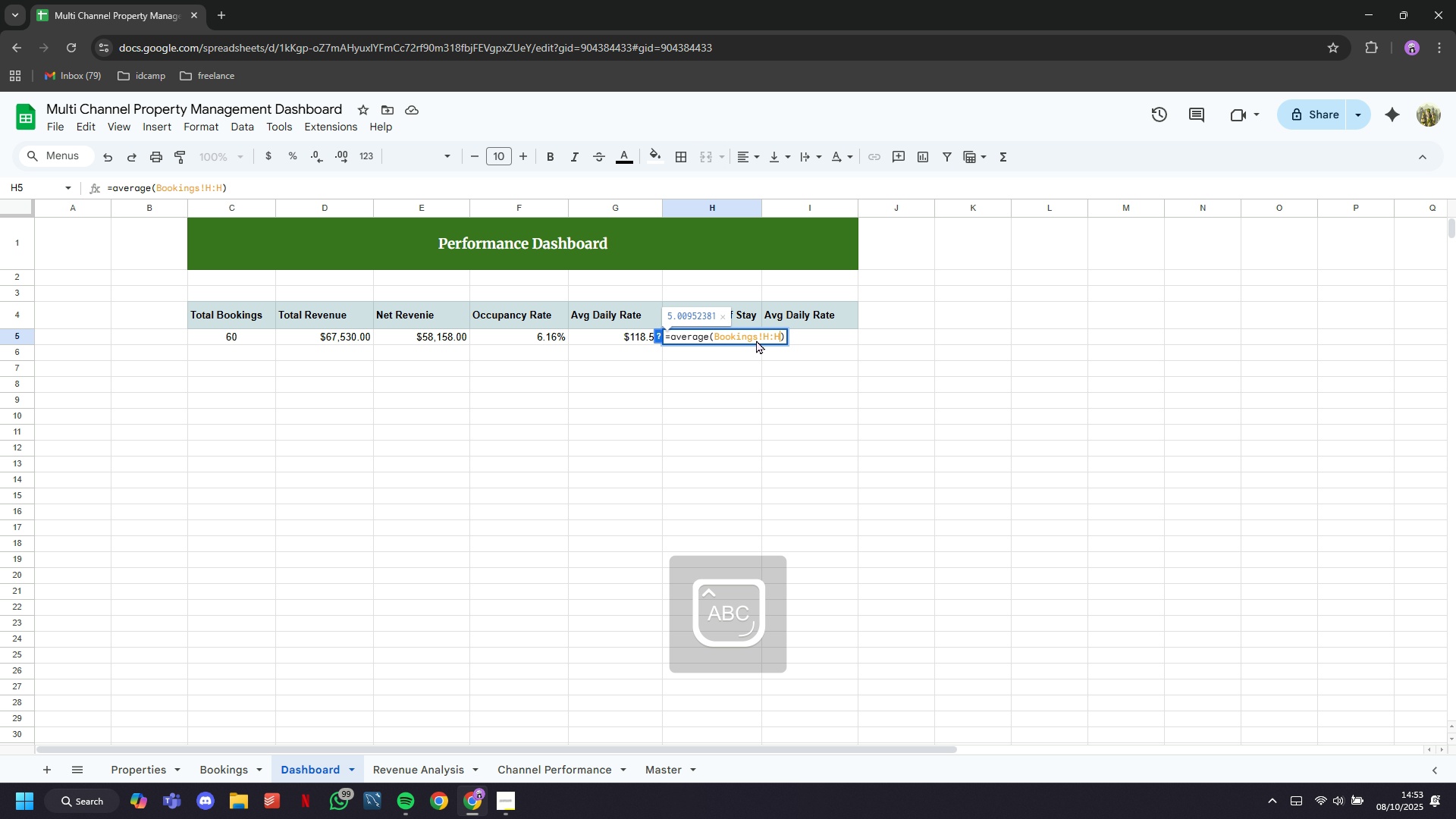 
key(Enter)
 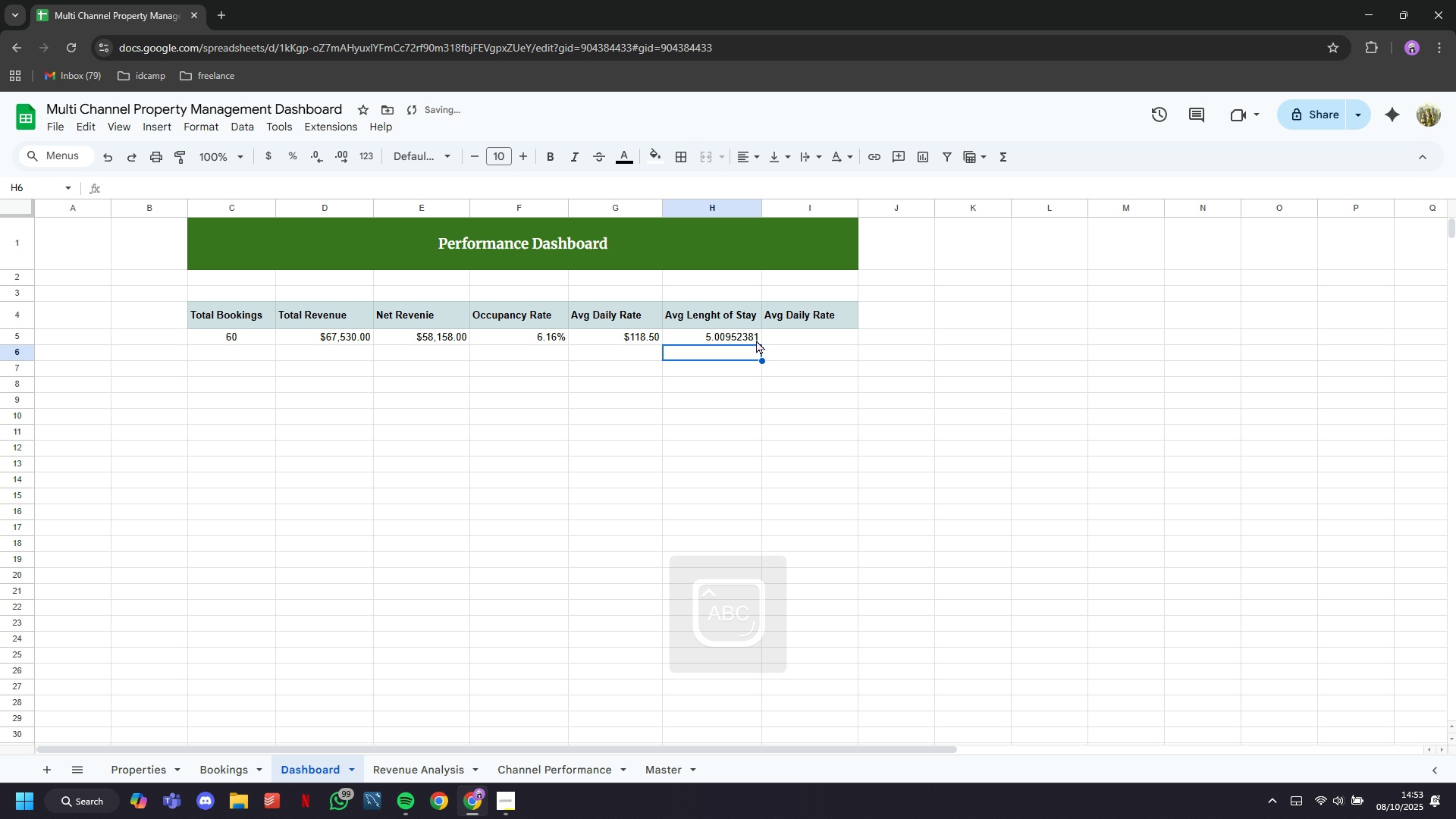 
key(ArrowUp)
 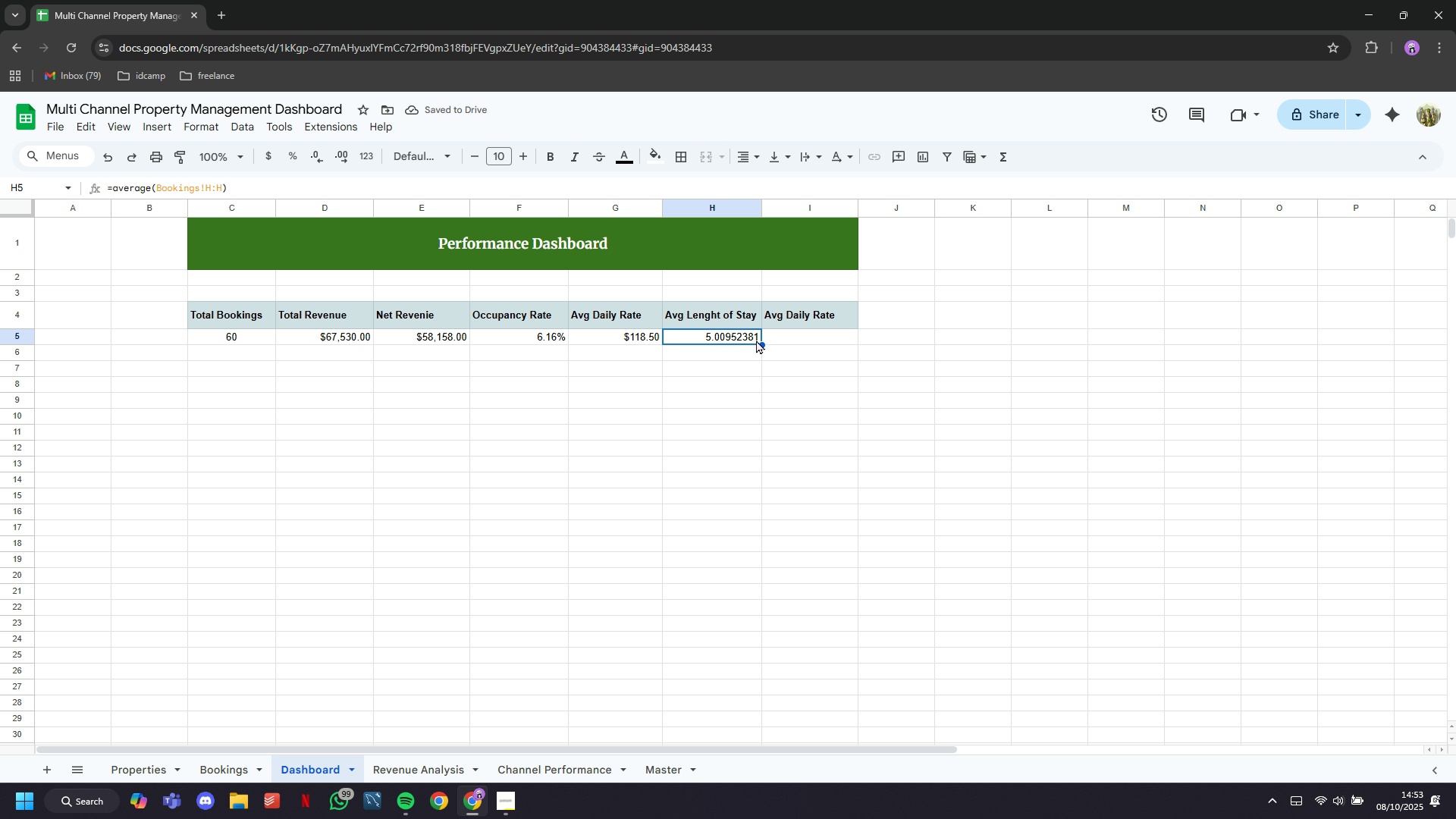 
key(ArrowRight)
 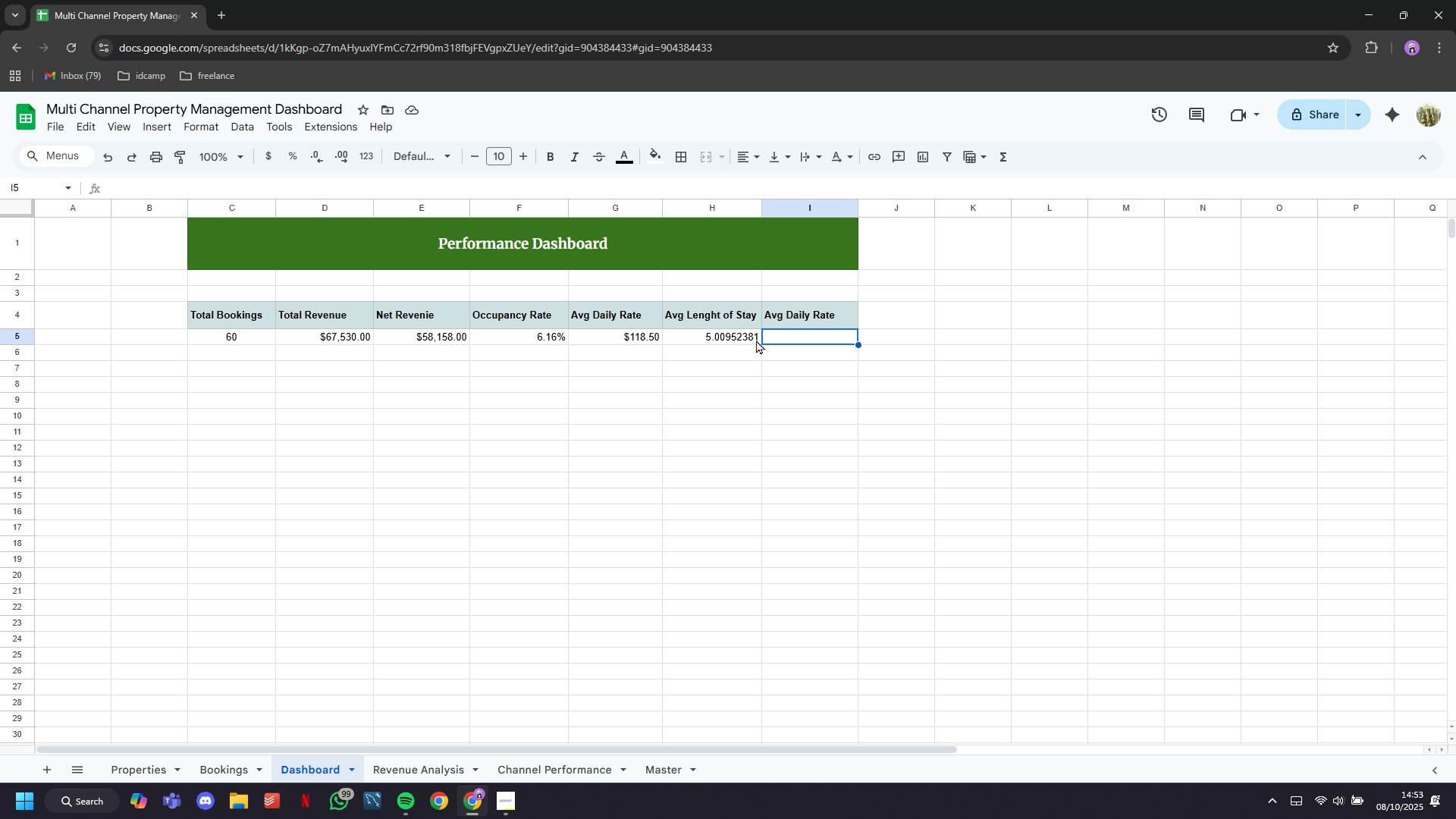 
wait(6.87)
 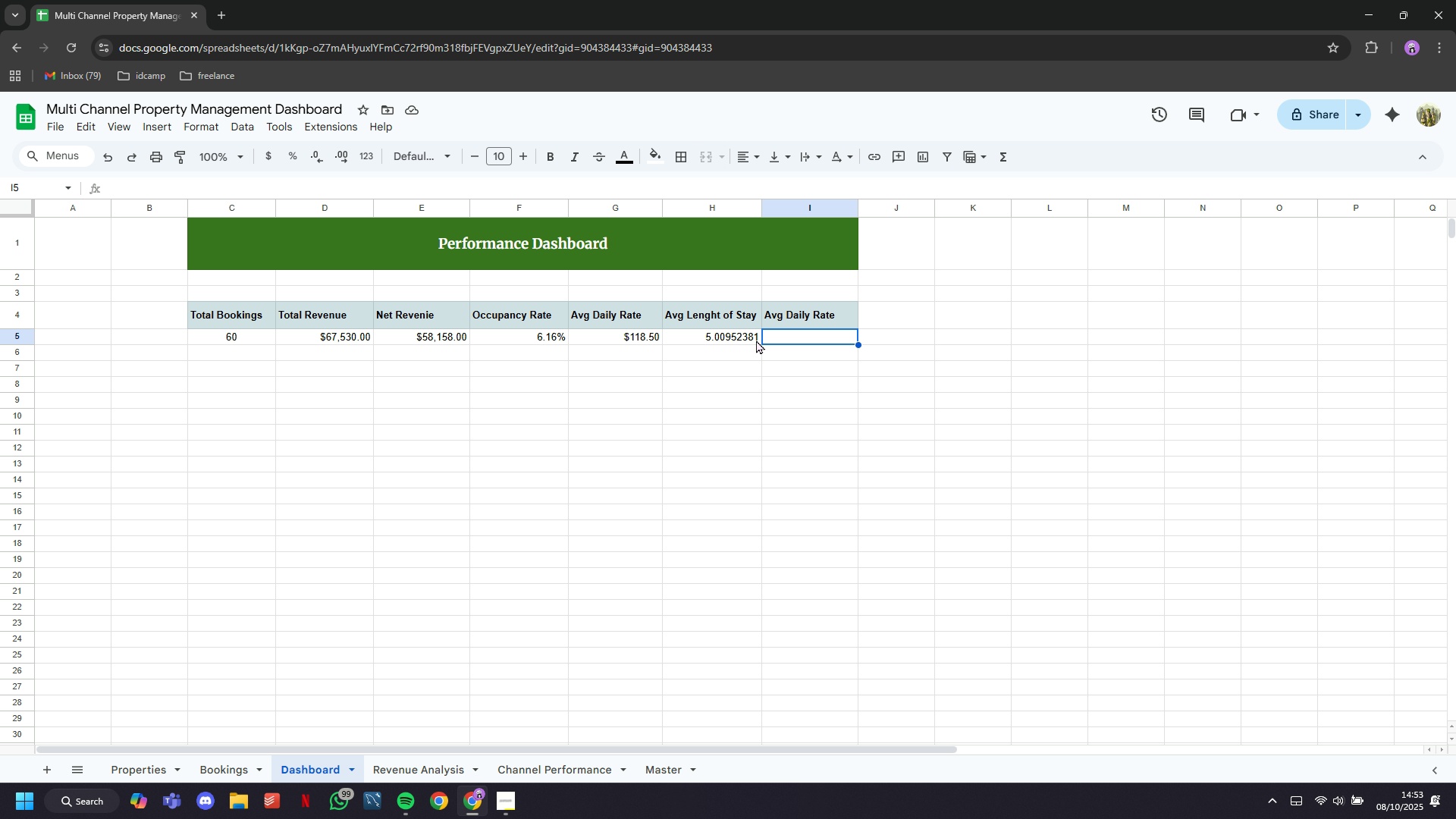 
left_click([778, 315])
 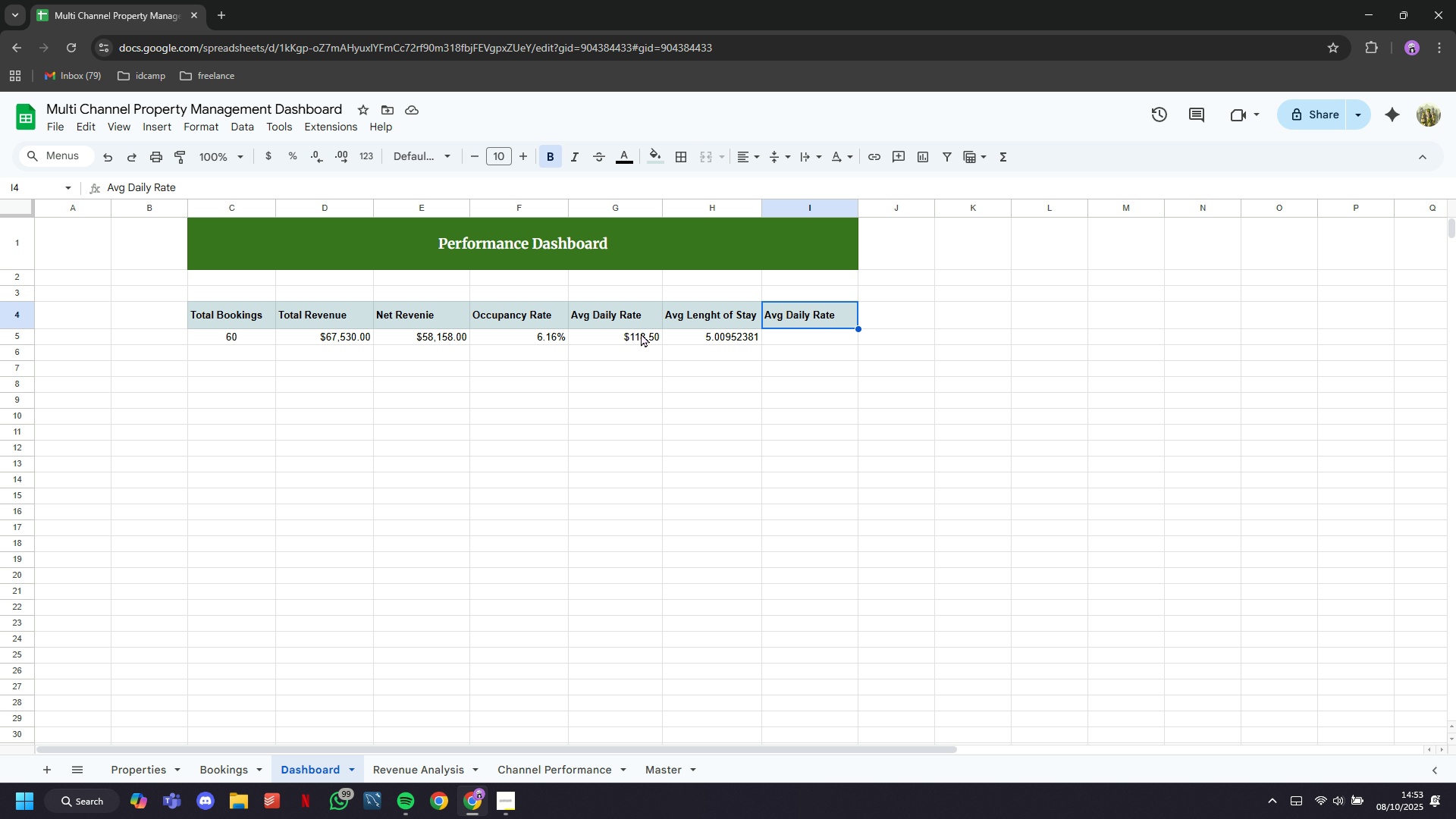 
left_click([641, 333])
 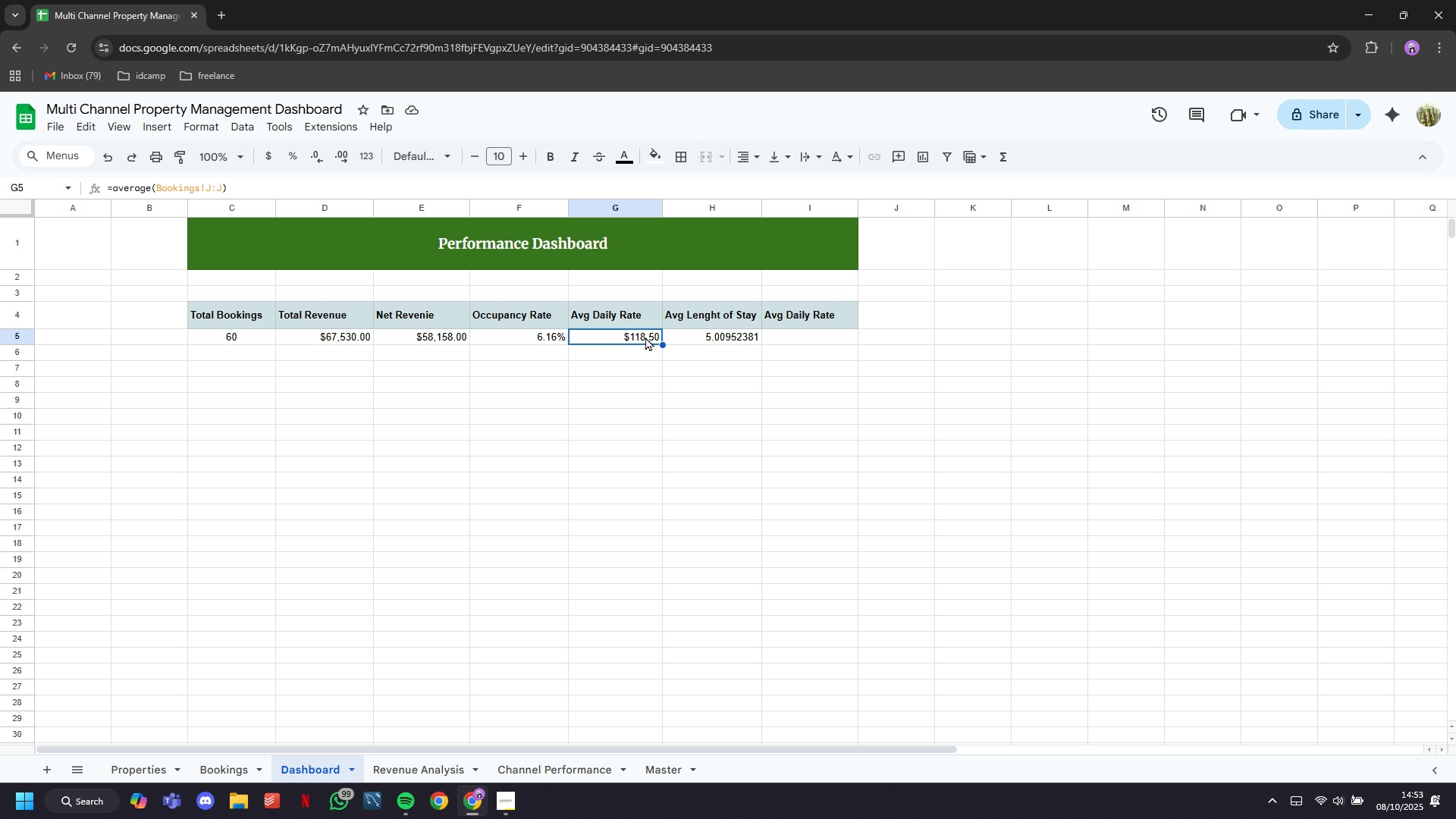 
double_click([645, 337])
 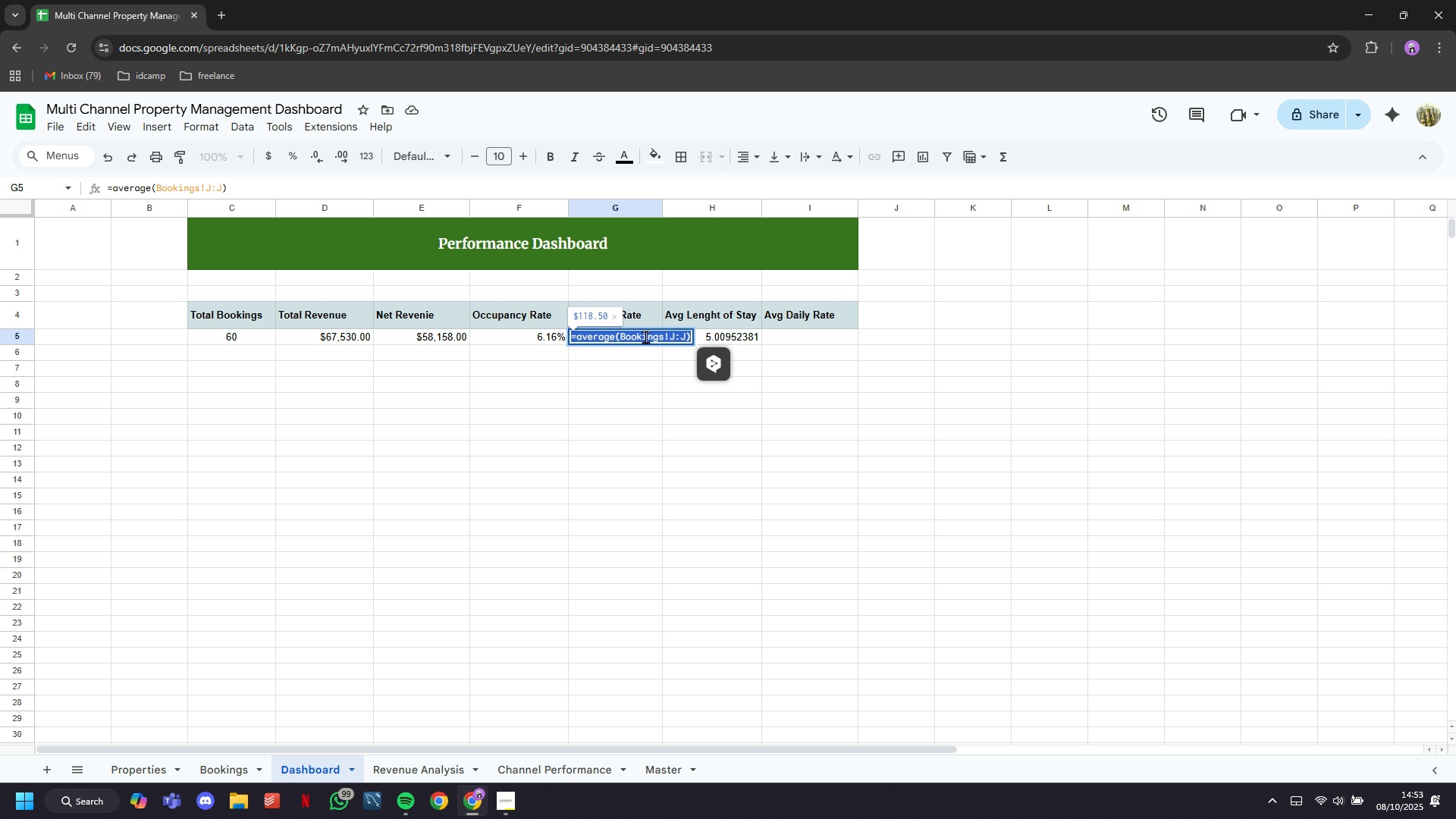 
triple_click([645, 337])
 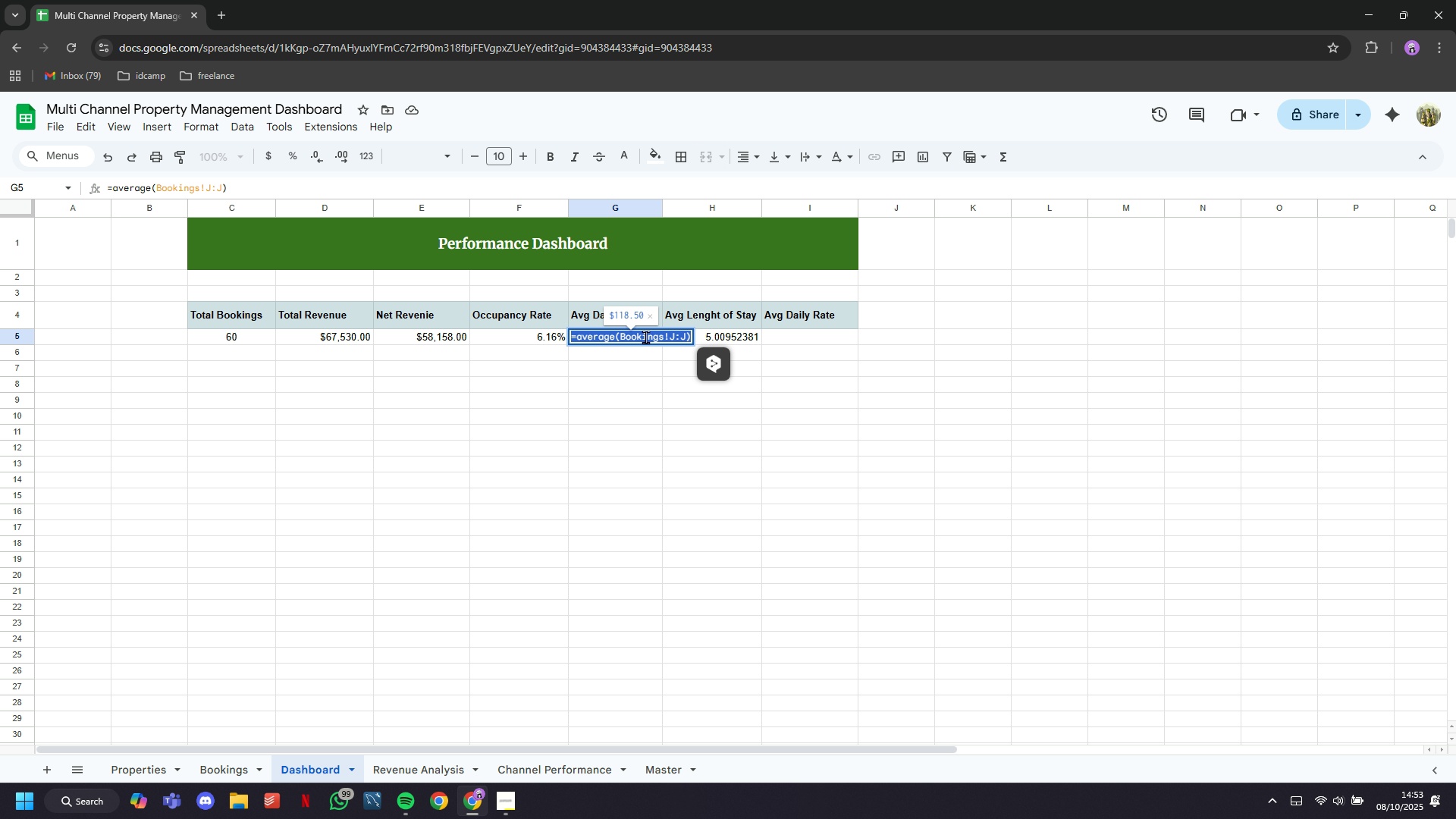 
triple_click([645, 337])